 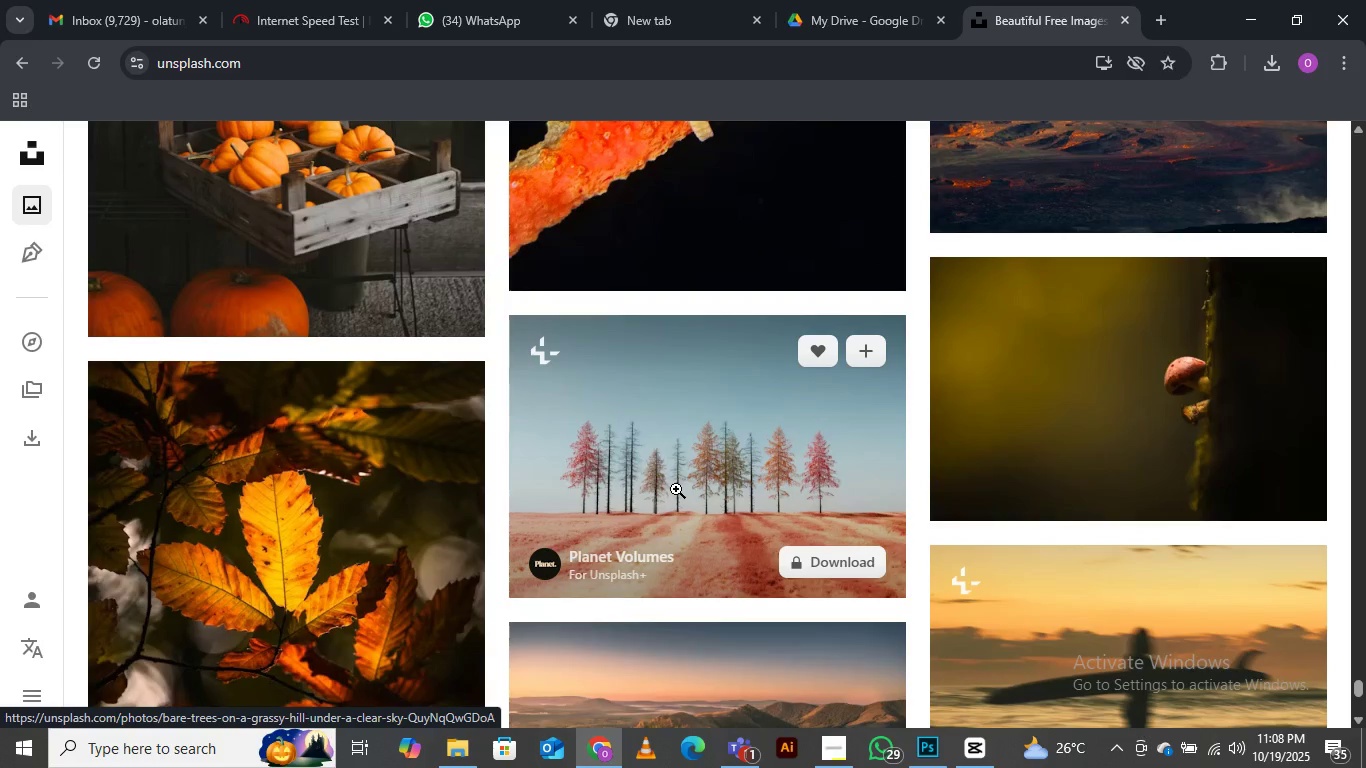 
scroll: coordinate [676, 489], scroll_direction: down, amount: 6.0
 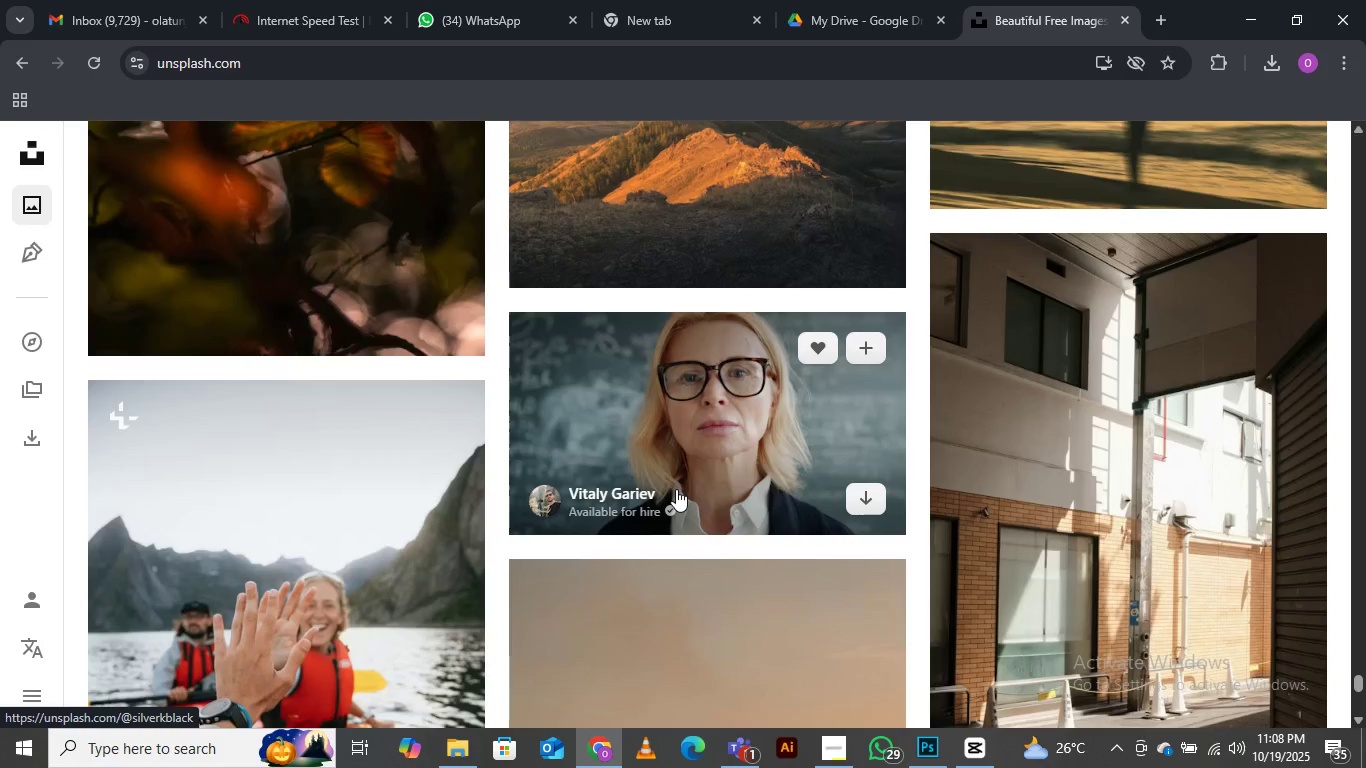 
wait(6.55)
 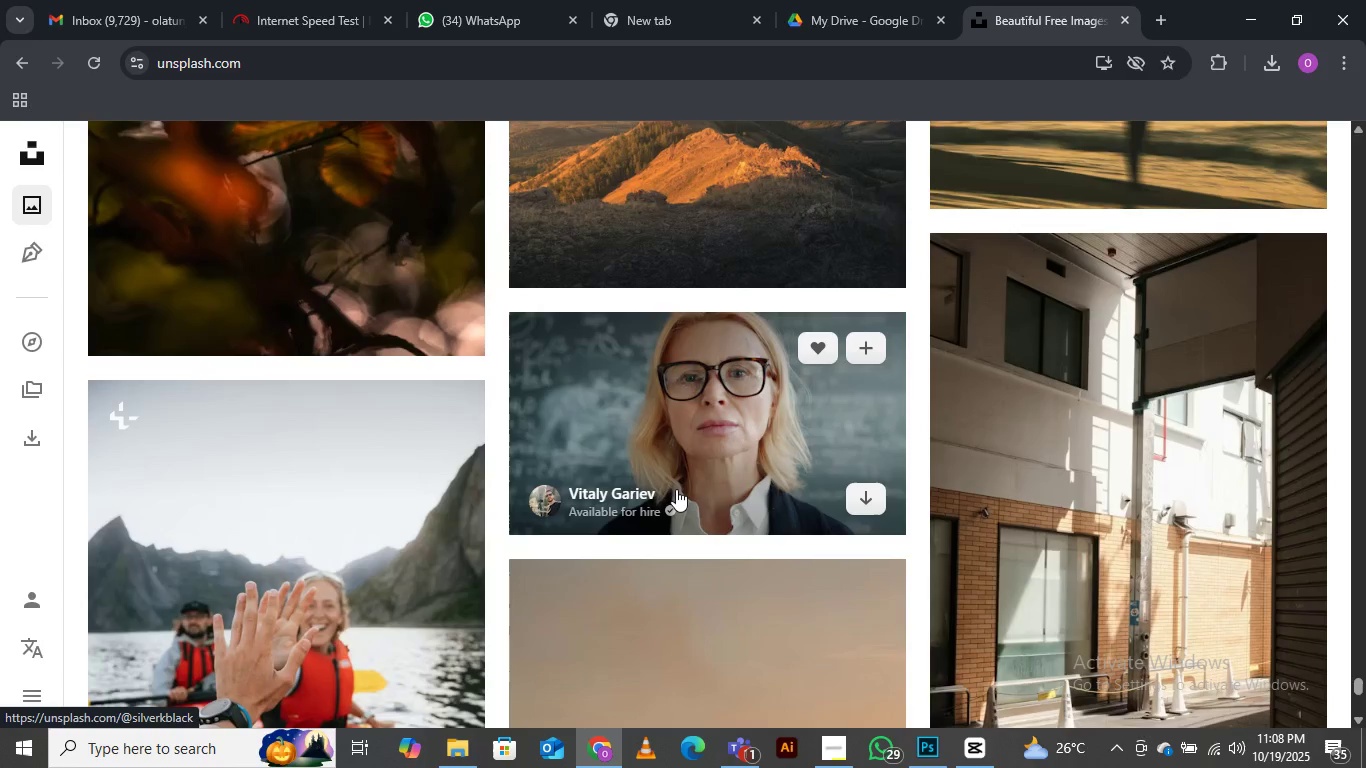 
scroll: coordinate [677, 489], scroll_direction: down, amount: 15.0
 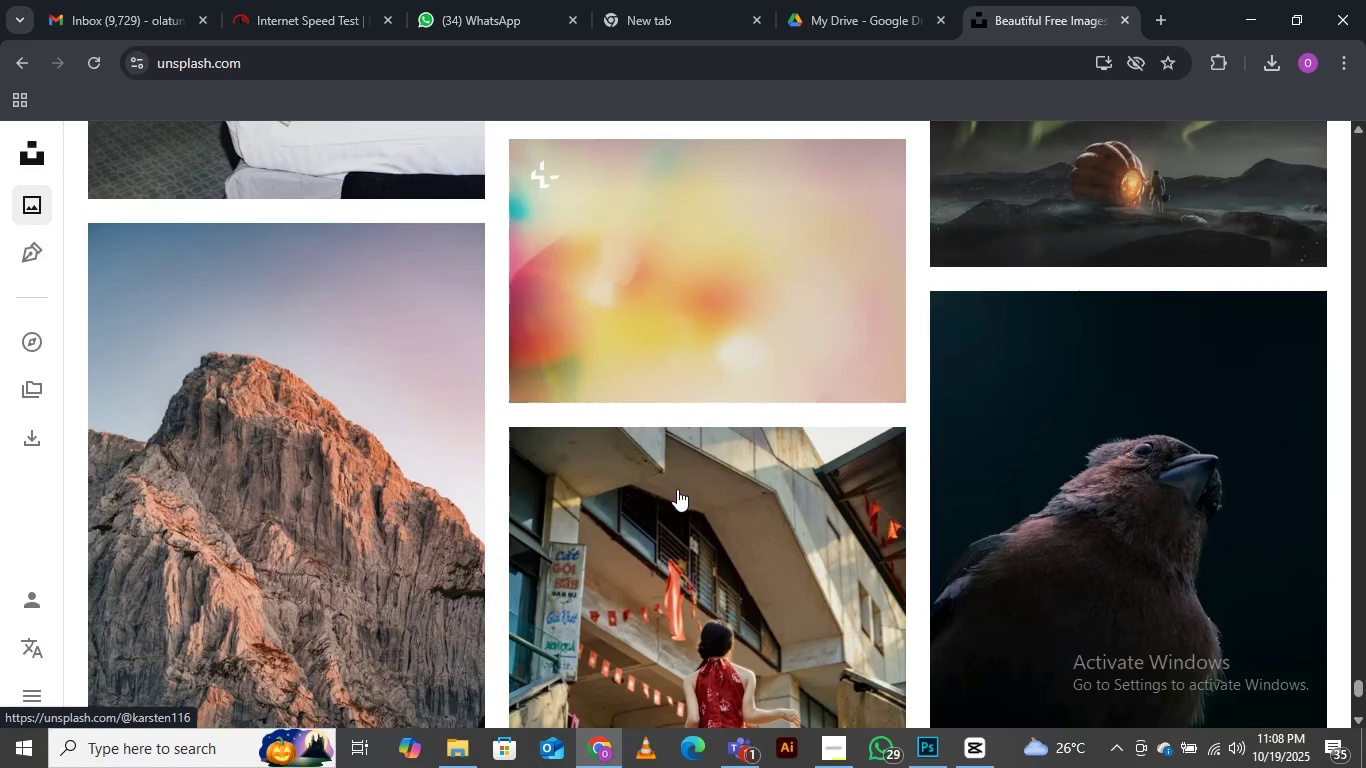 
scroll: coordinate [678, 489], scroll_direction: down, amount: 13.0
 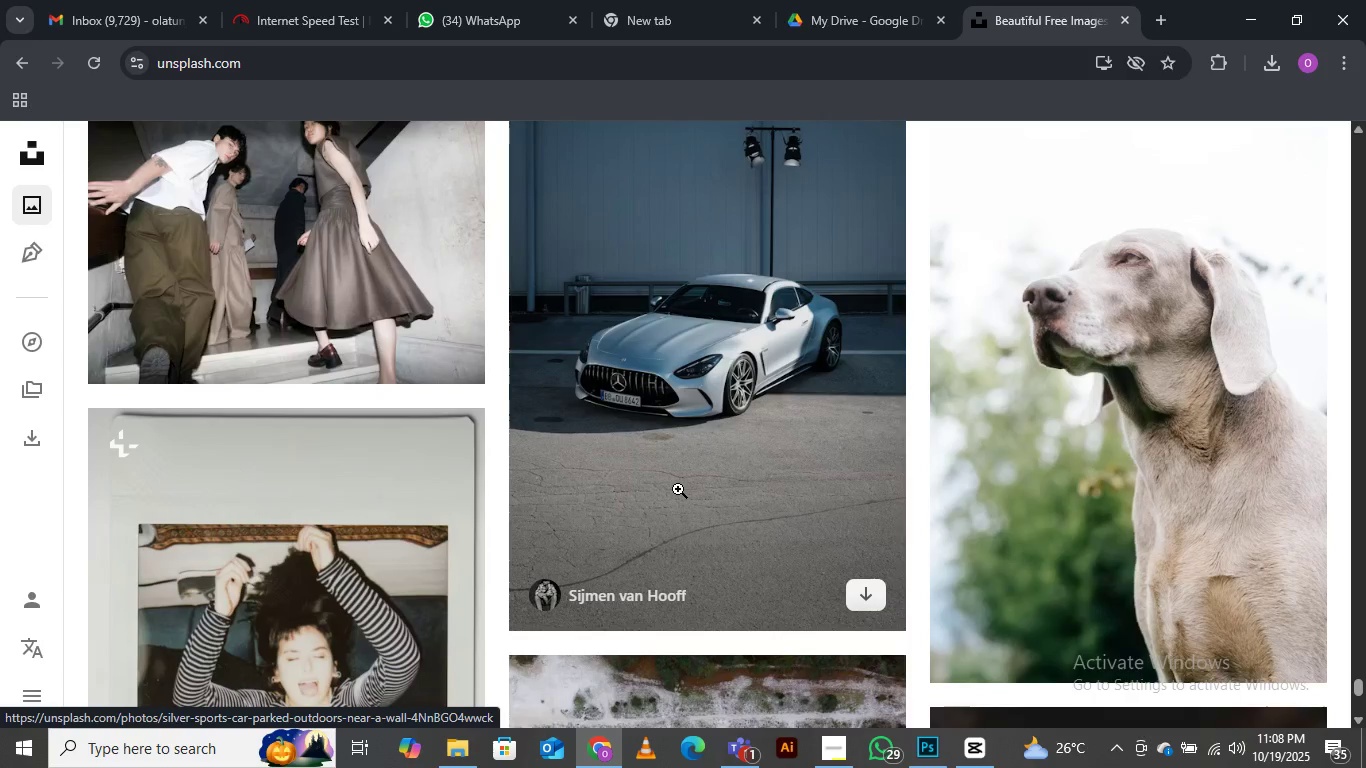 
scroll: coordinate [784, 443], scroll_direction: down, amount: 12.0
 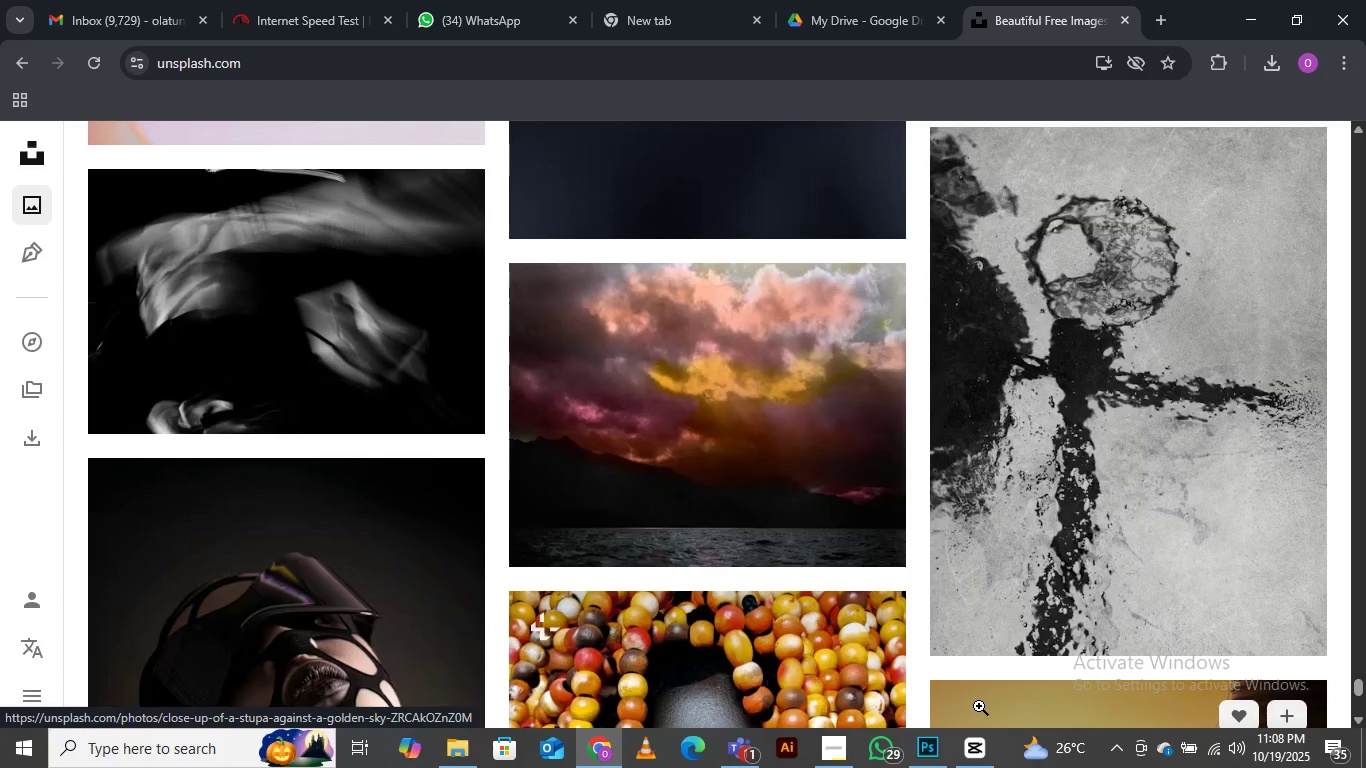 
wait(9.87)
 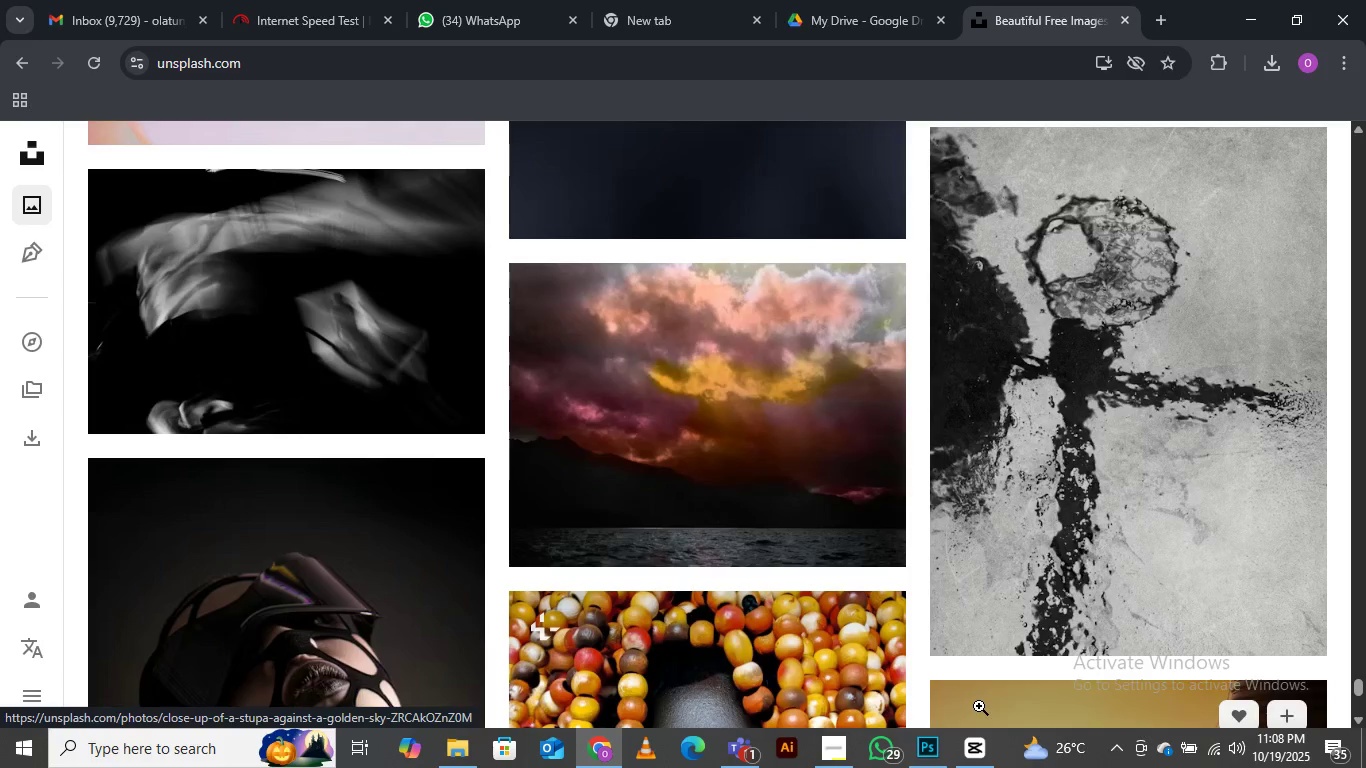 
scroll: coordinate [986, 701], scroll_direction: down, amount: 16.0
 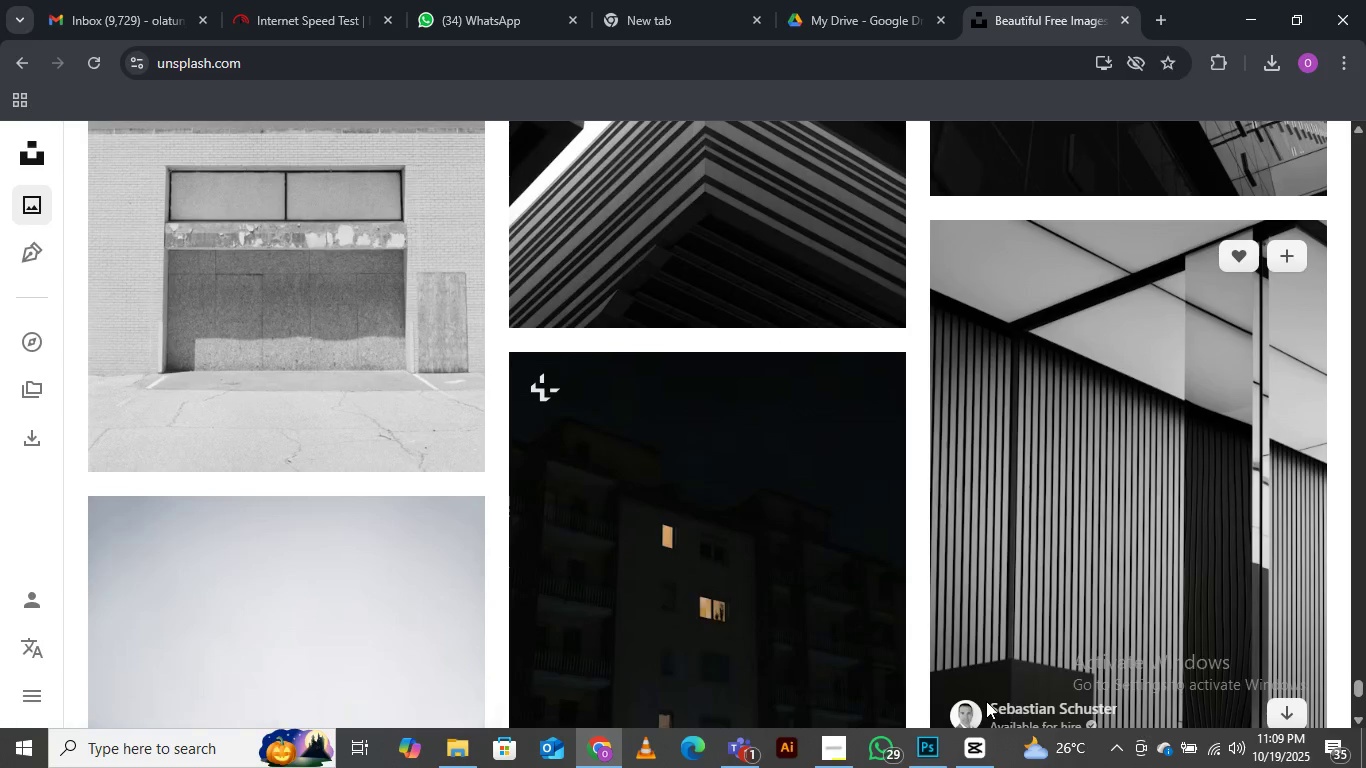 
scroll: coordinate [824, 476], scroll_direction: down, amount: 19.0
 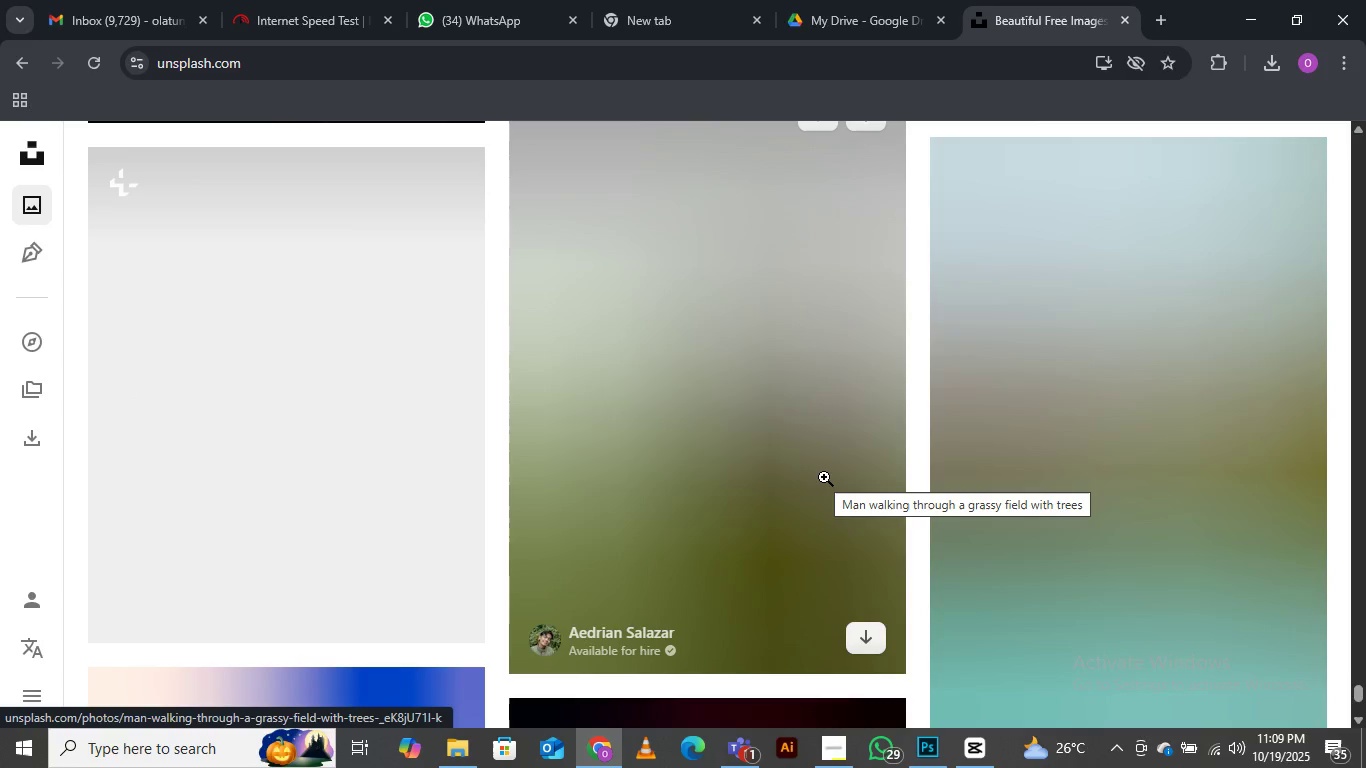 
scroll: coordinate [826, 477], scroll_direction: down, amount: 7.0
 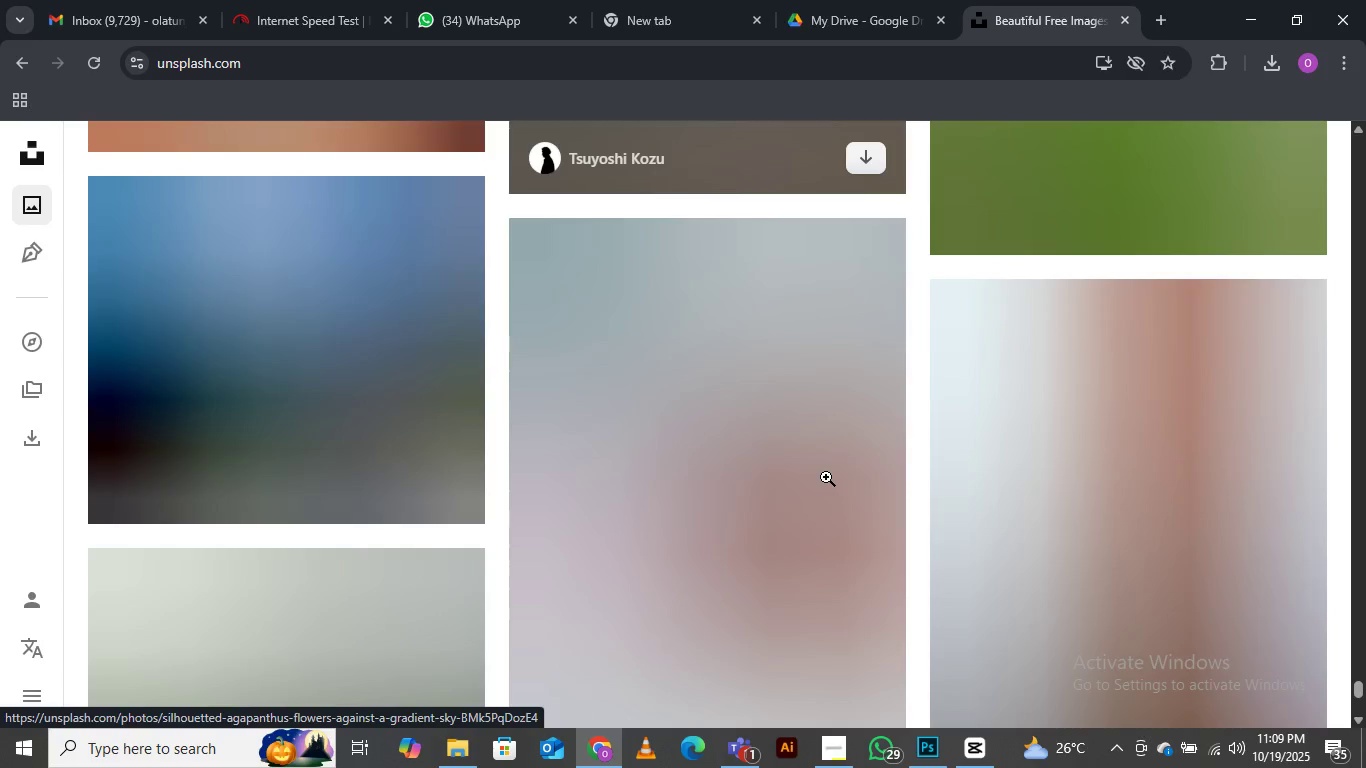 
scroll: coordinate [826, 477], scroll_direction: up, amount: 26.0
 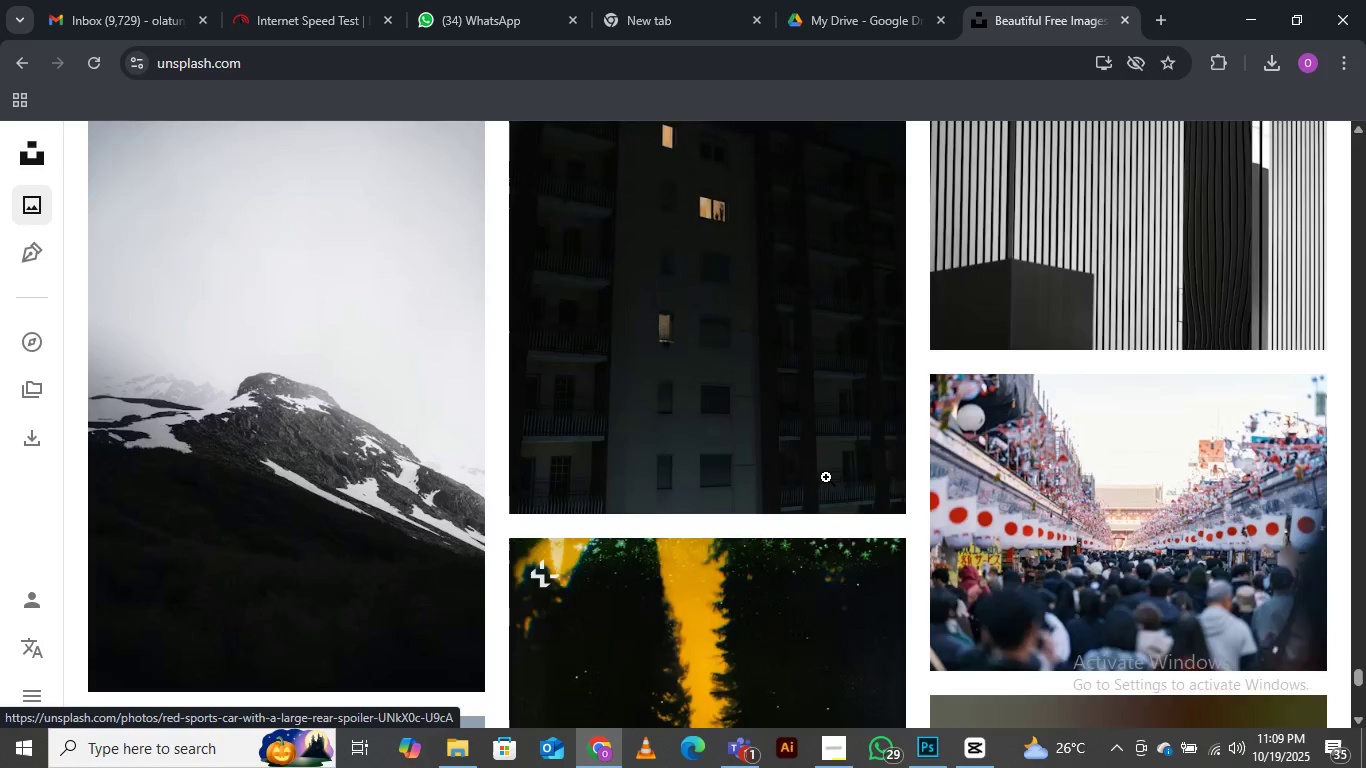 
scroll: coordinate [827, 477], scroll_direction: down, amount: 10.0
 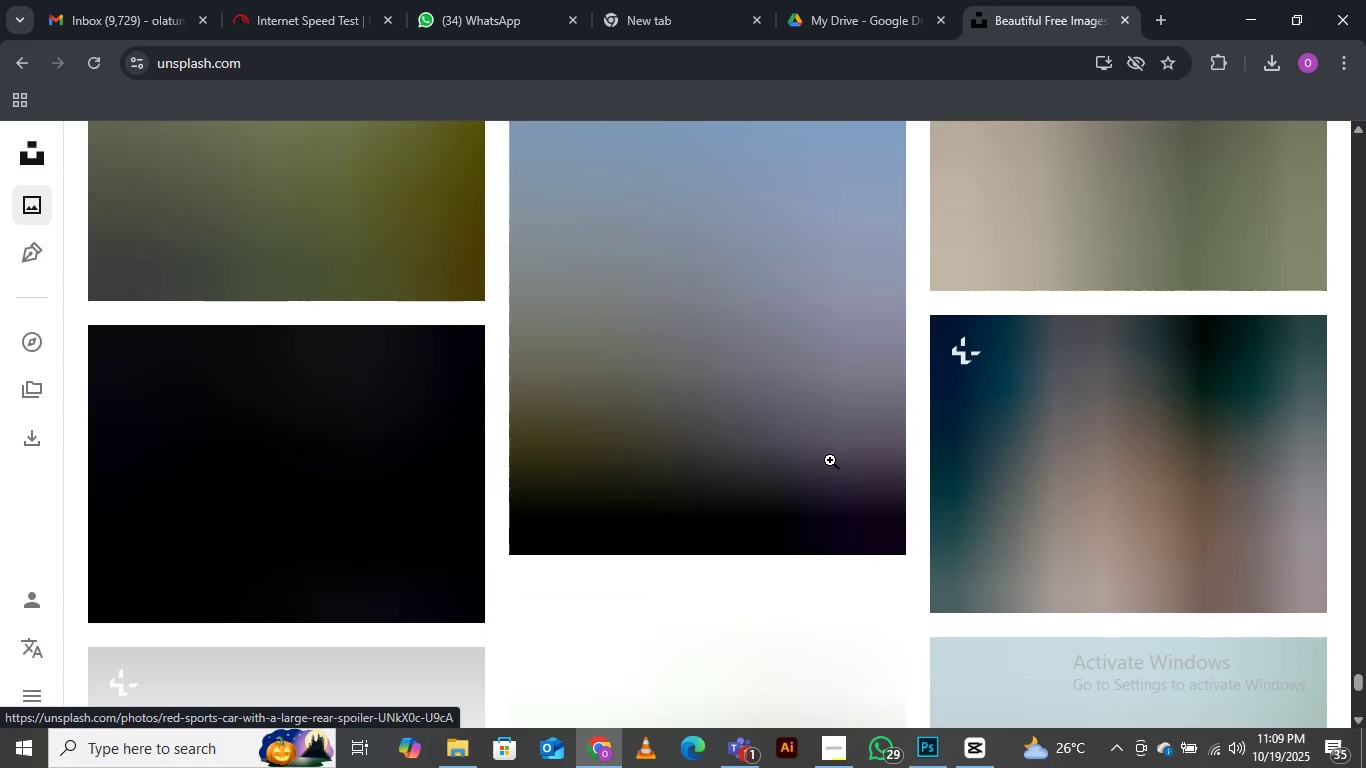 
mouse_move([886, 460])
 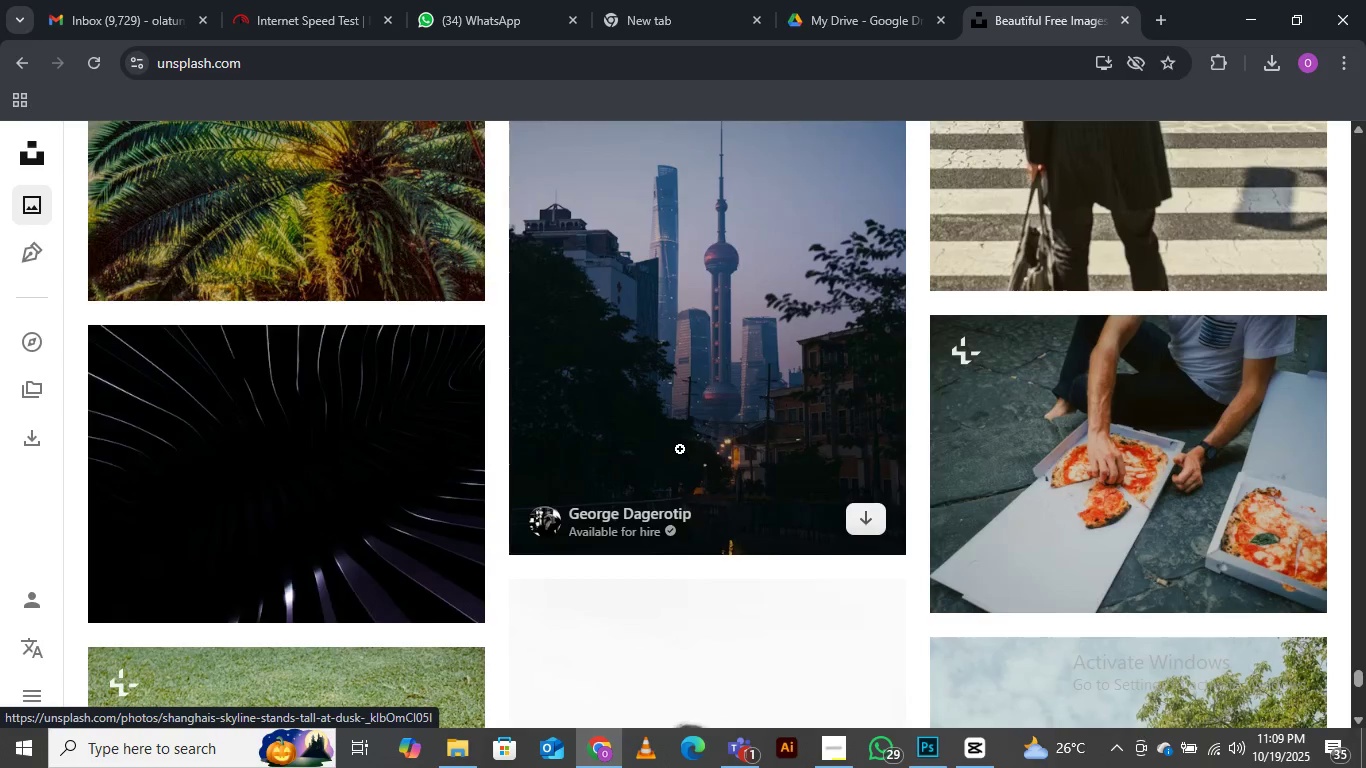 
scroll: coordinate [780, 465], scroll_direction: down, amount: 13.0